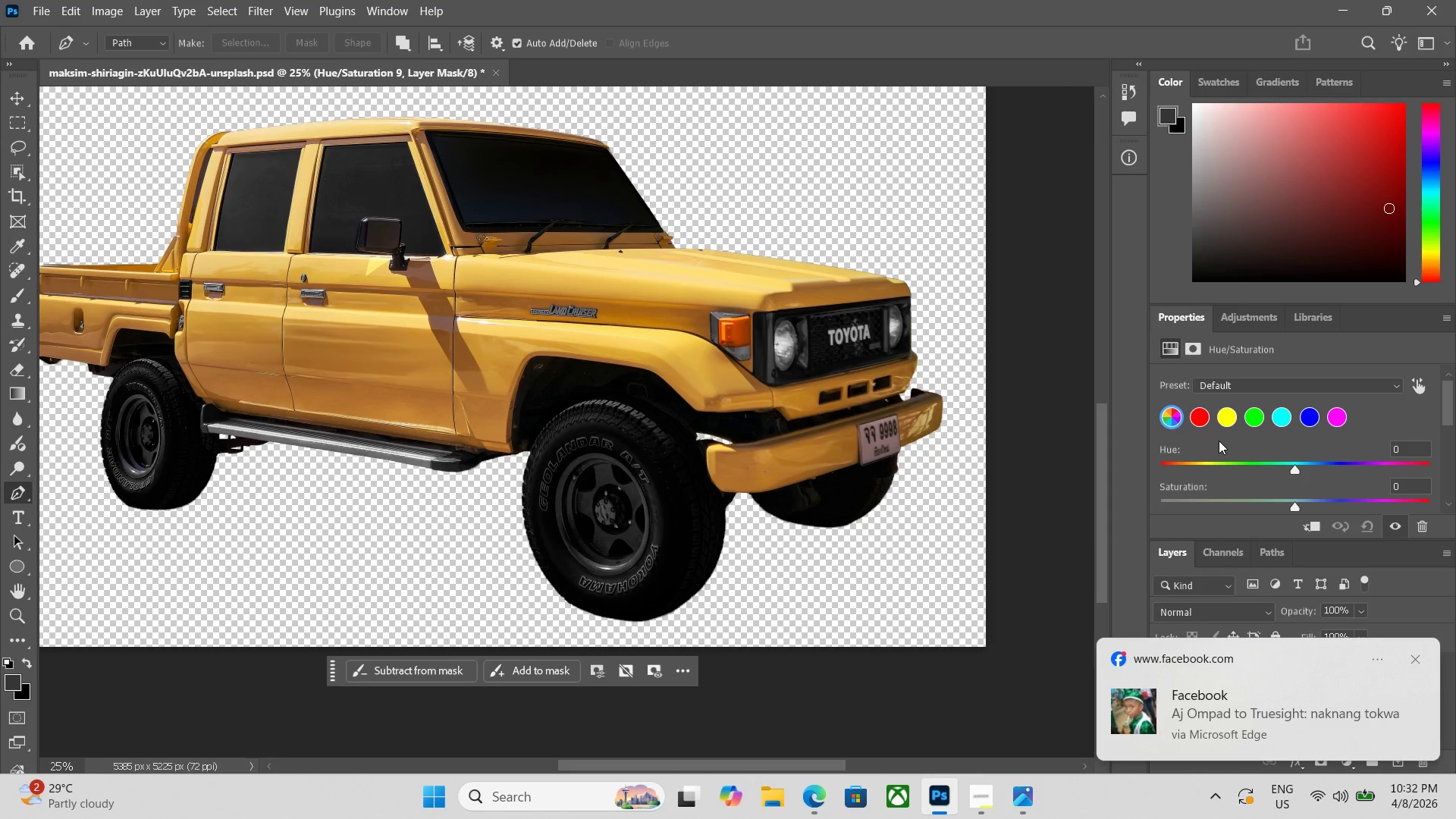 
left_click([1228, 414])
 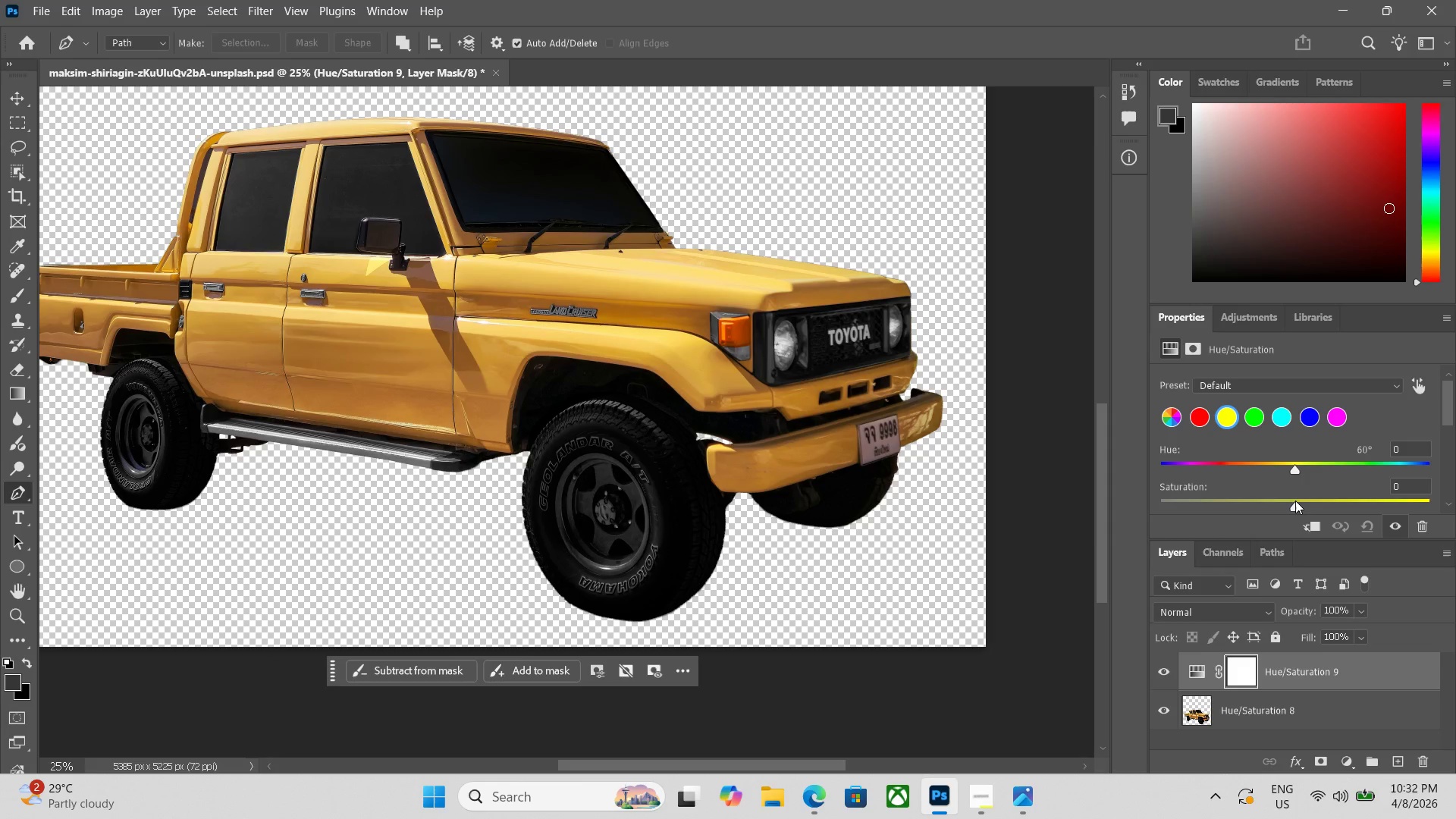 
left_click_drag(start_coordinate=[1296, 505], to_coordinate=[1302, 498])
 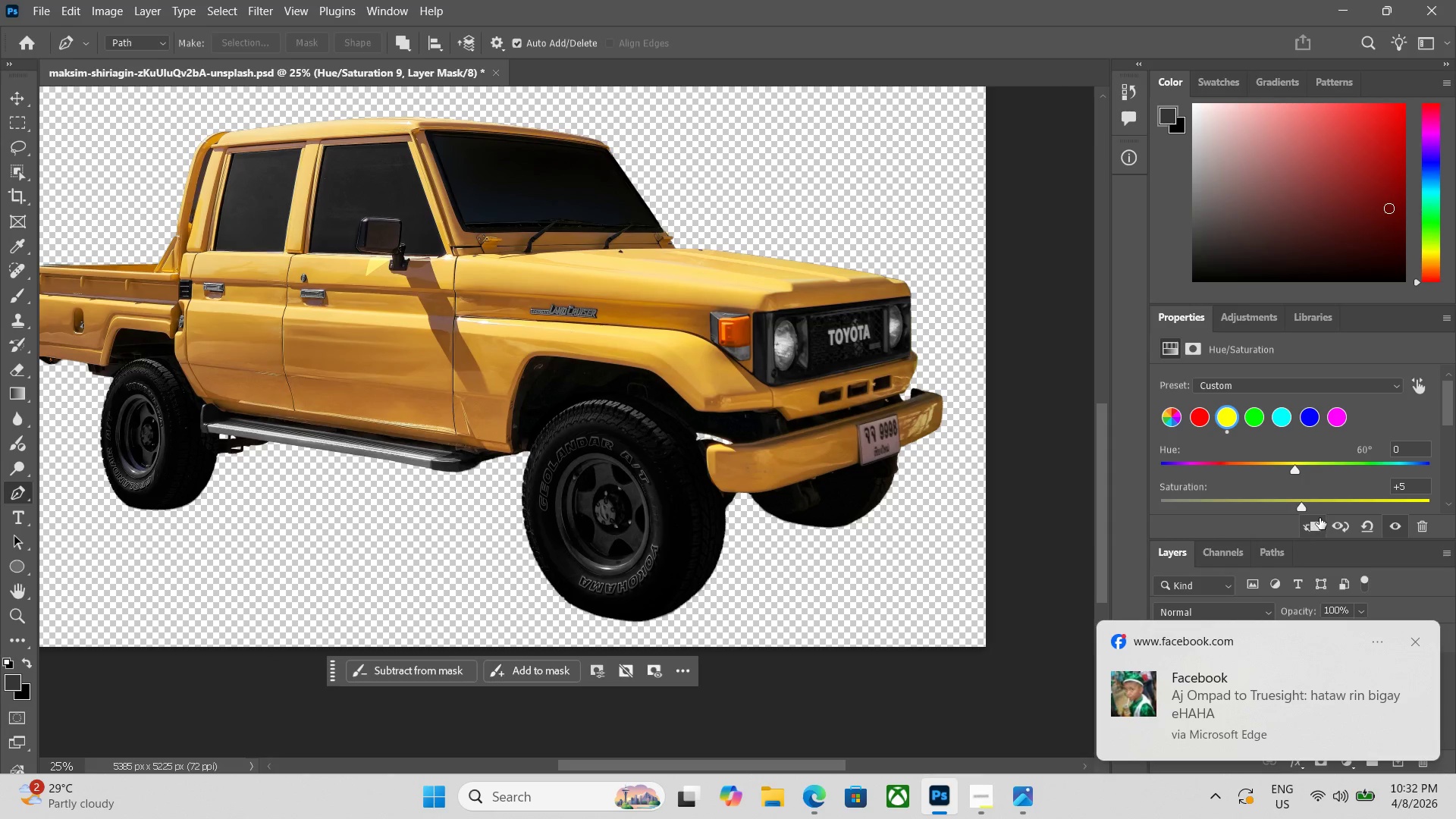 
key(Control+ControlLeft)
 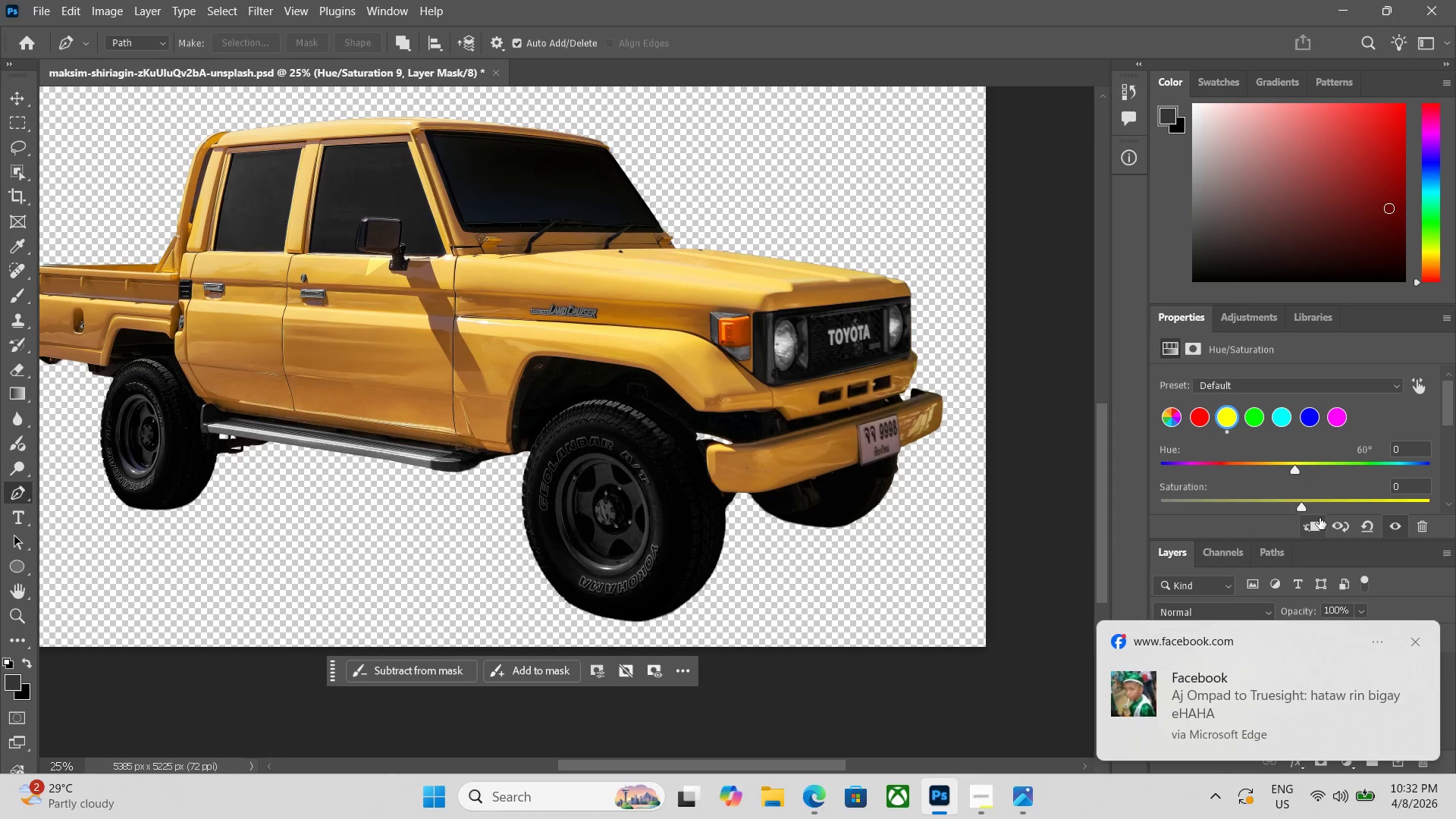 
key(Z)
 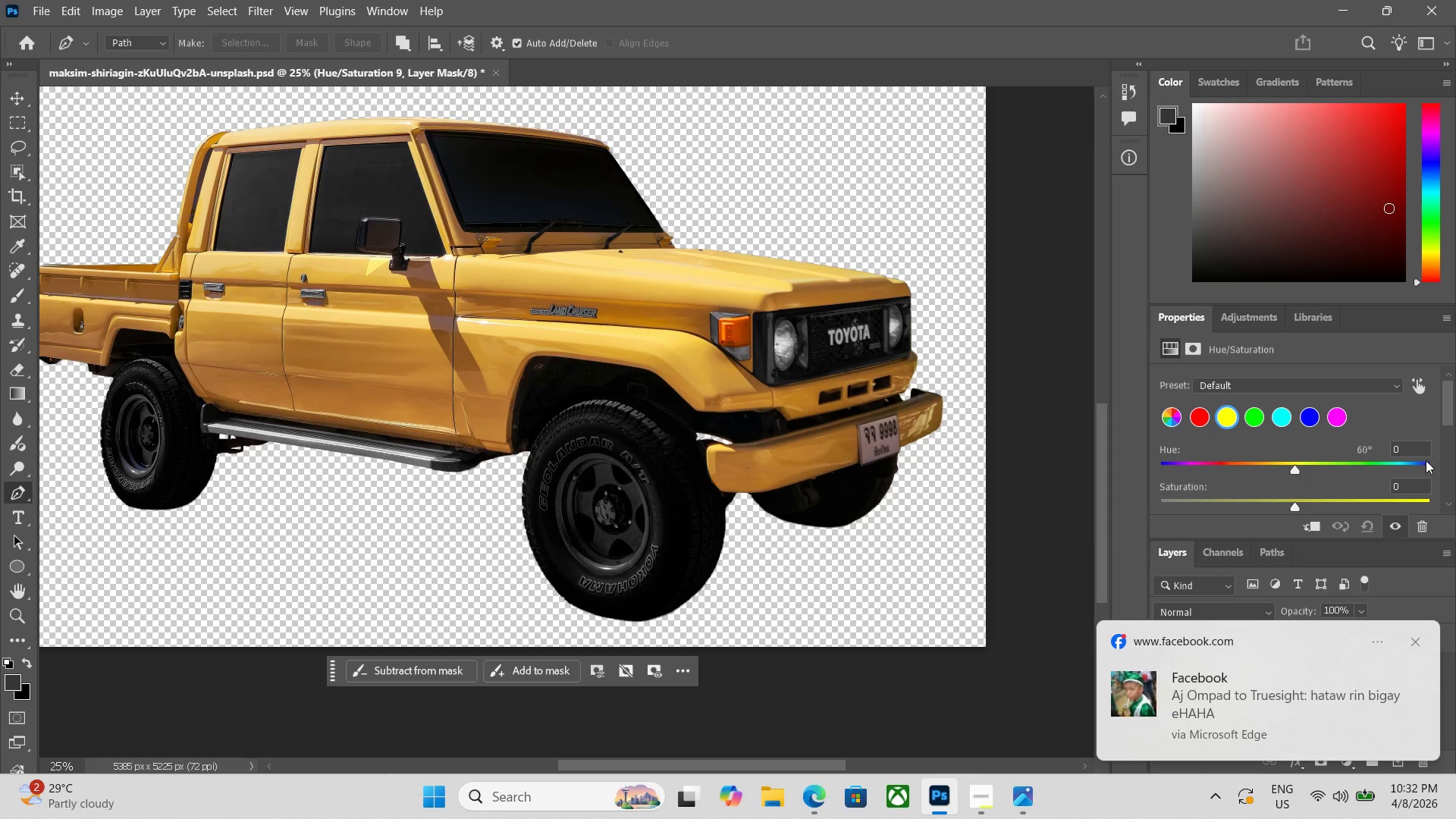 
left_click_drag(start_coordinate=[1443, 416], to_coordinate=[1444, 438])
 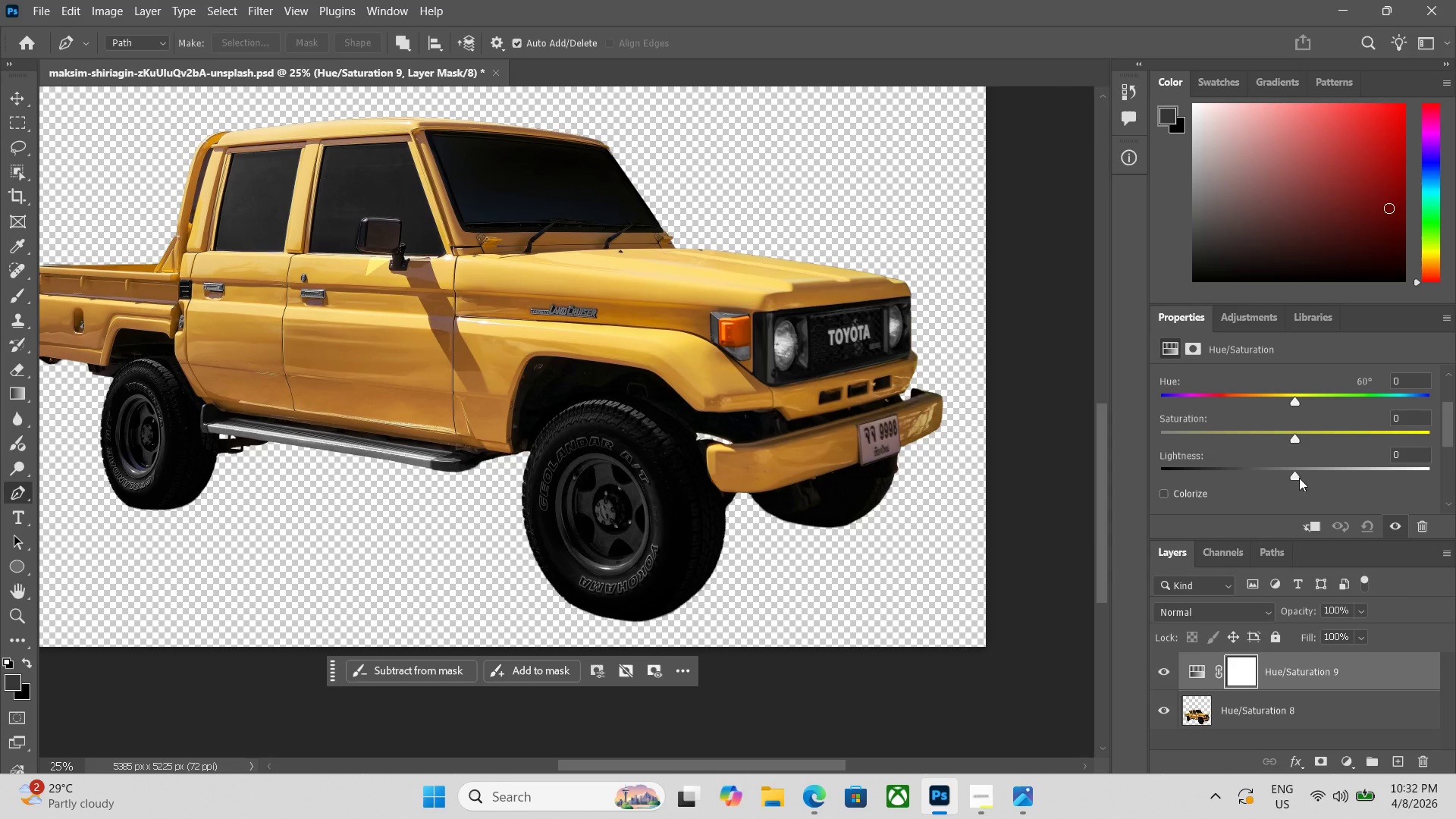 
left_click_drag(start_coordinate=[1288, 478], to_coordinate=[1320, 468])
 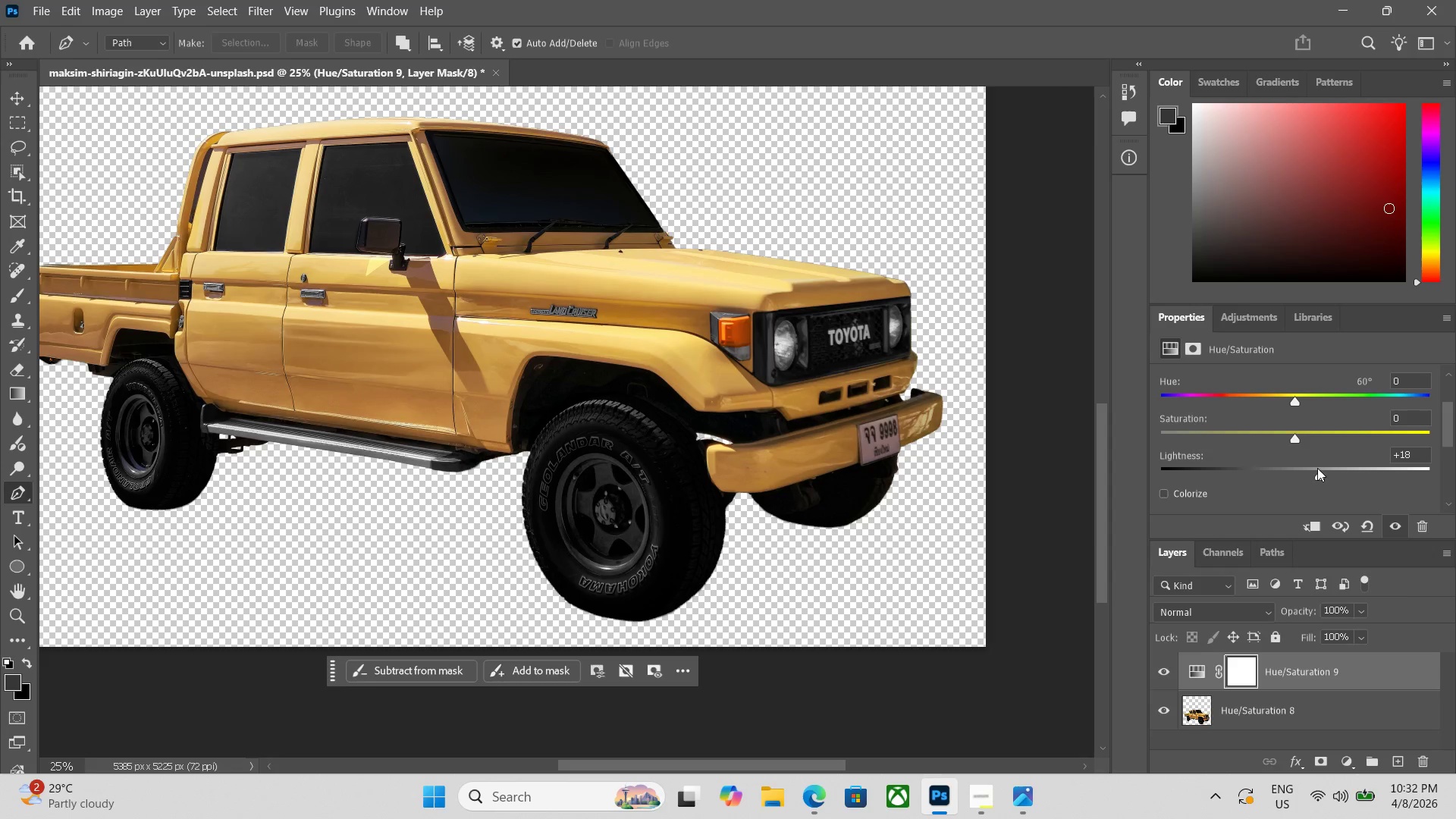 
key(Control+Z)
 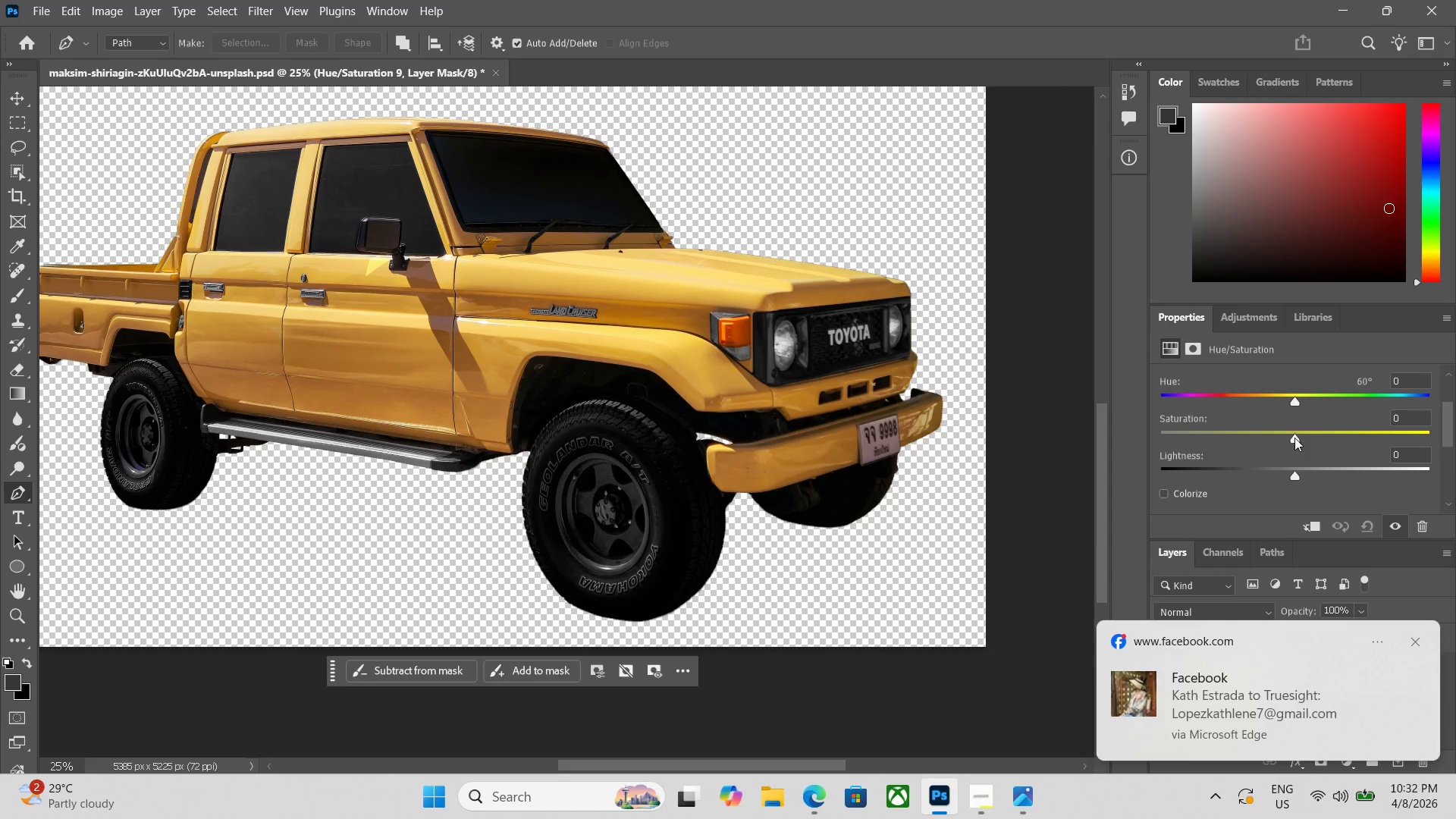 
left_click_drag(start_coordinate=[1294, 438], to_coordinate=[1332, 436])
 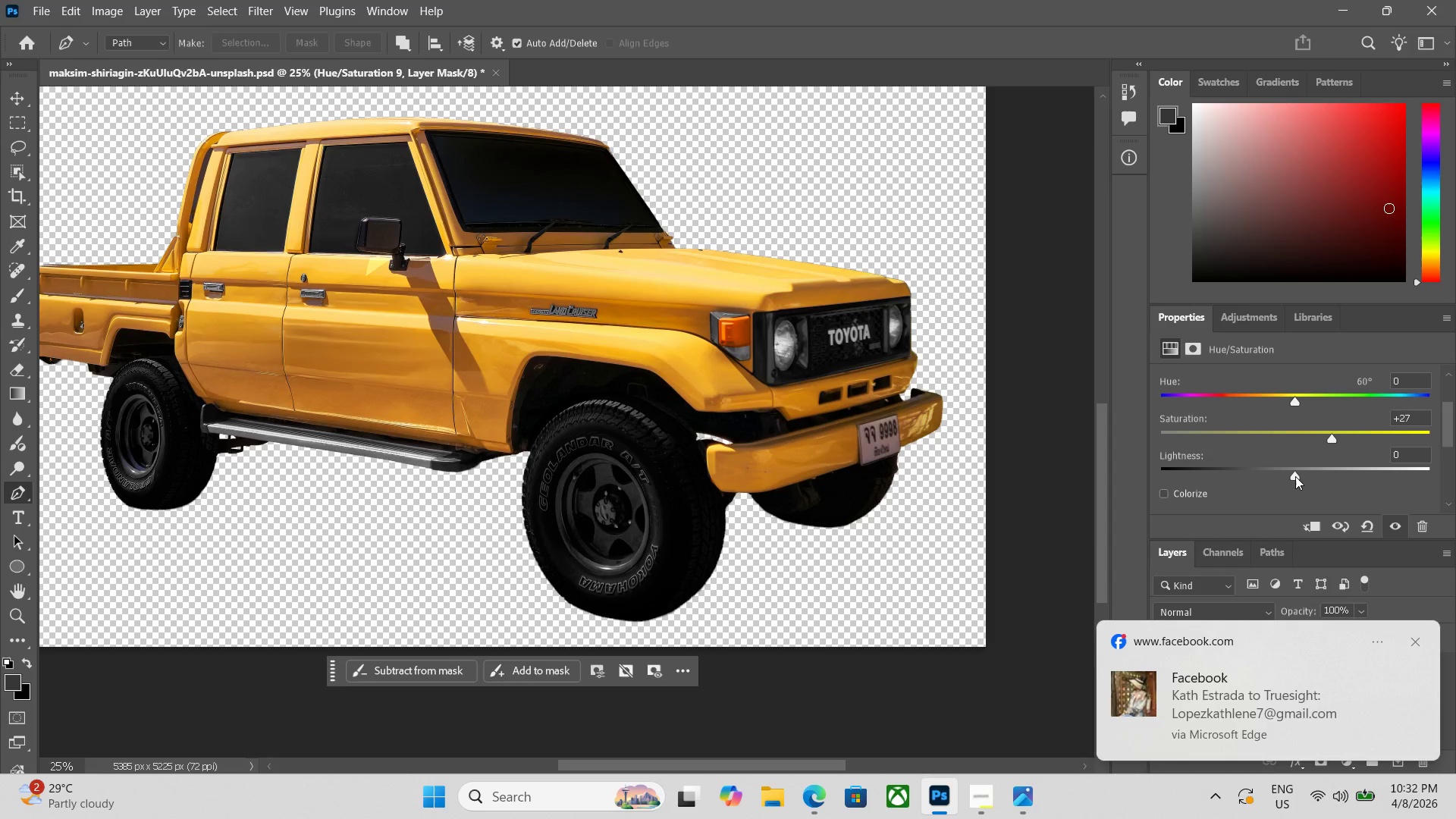 
left_click_drag(start_coordinate=[1294, 476], to_coordinate=[1259, 474])
 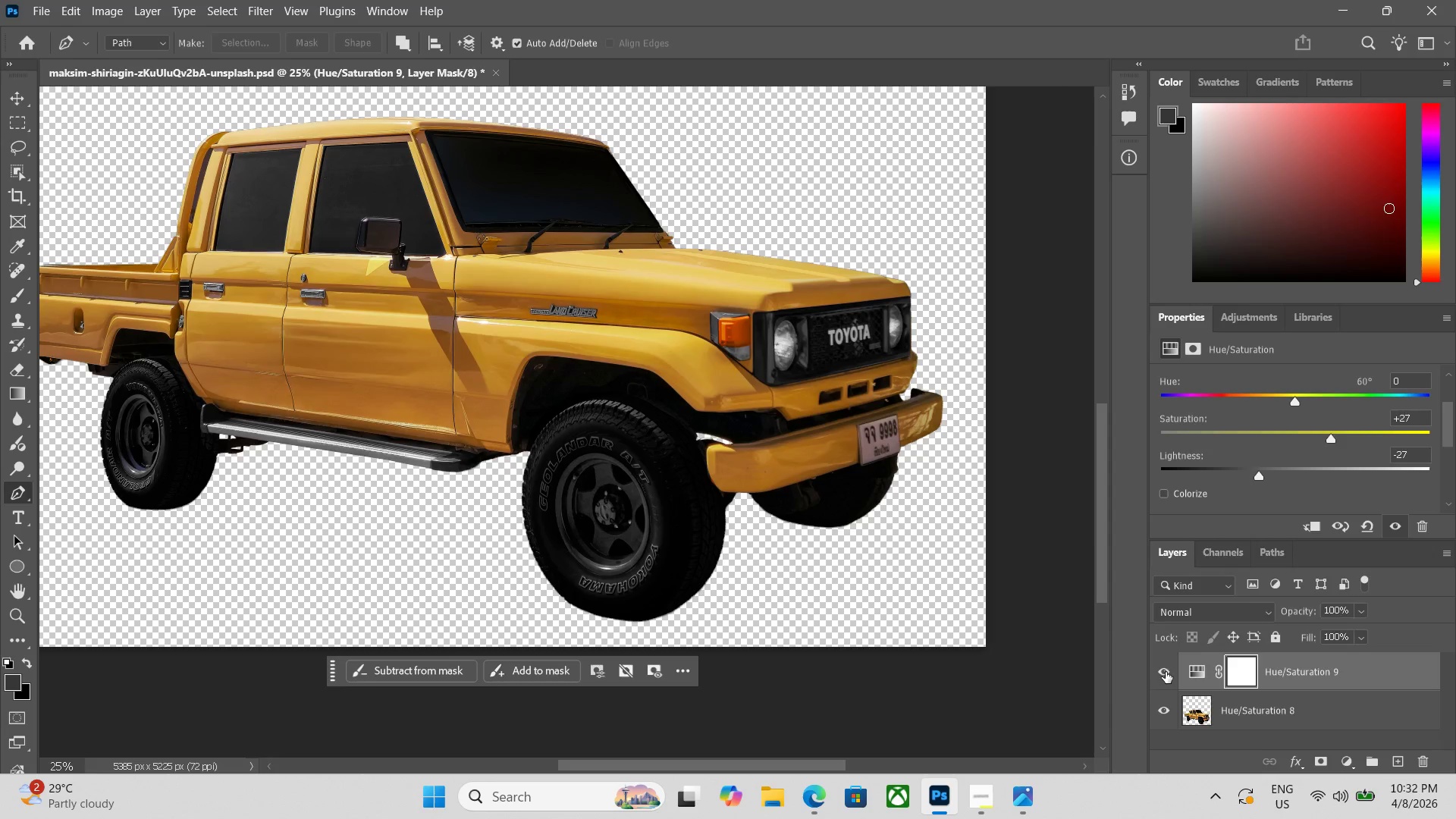 
double_click([1166, 672])
 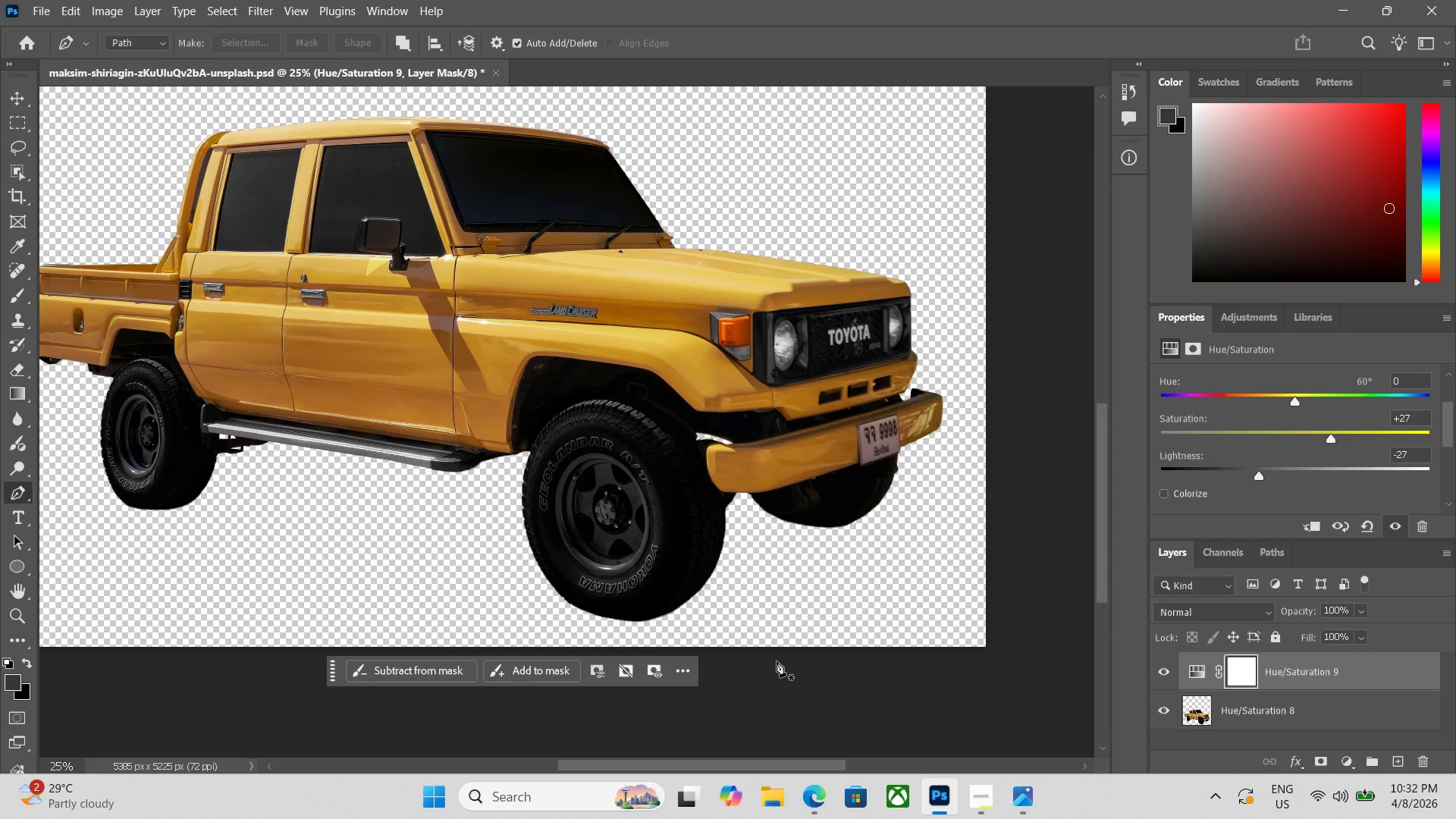 
key(Control+Minus)
 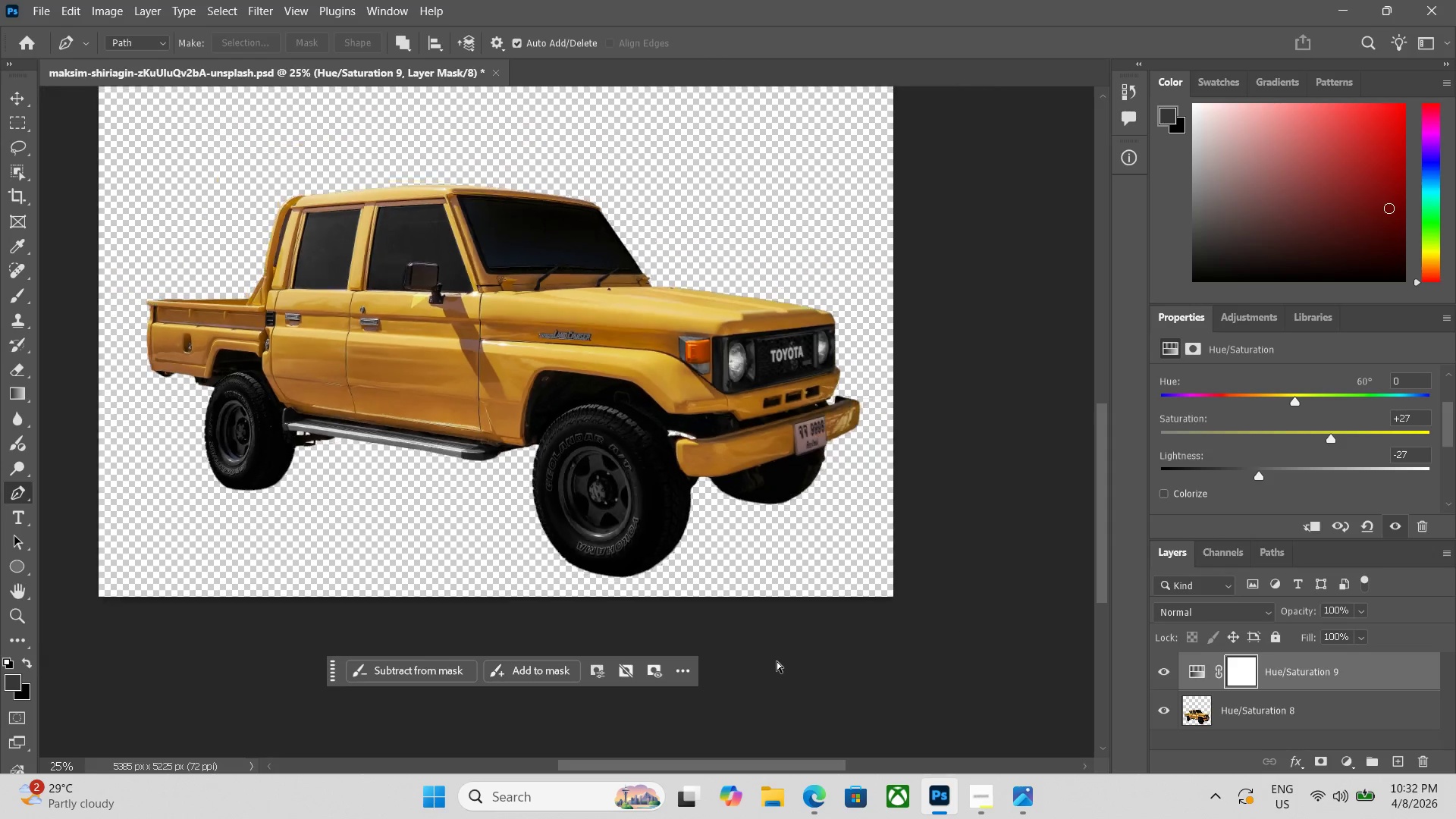 
key(Control+Minus)
 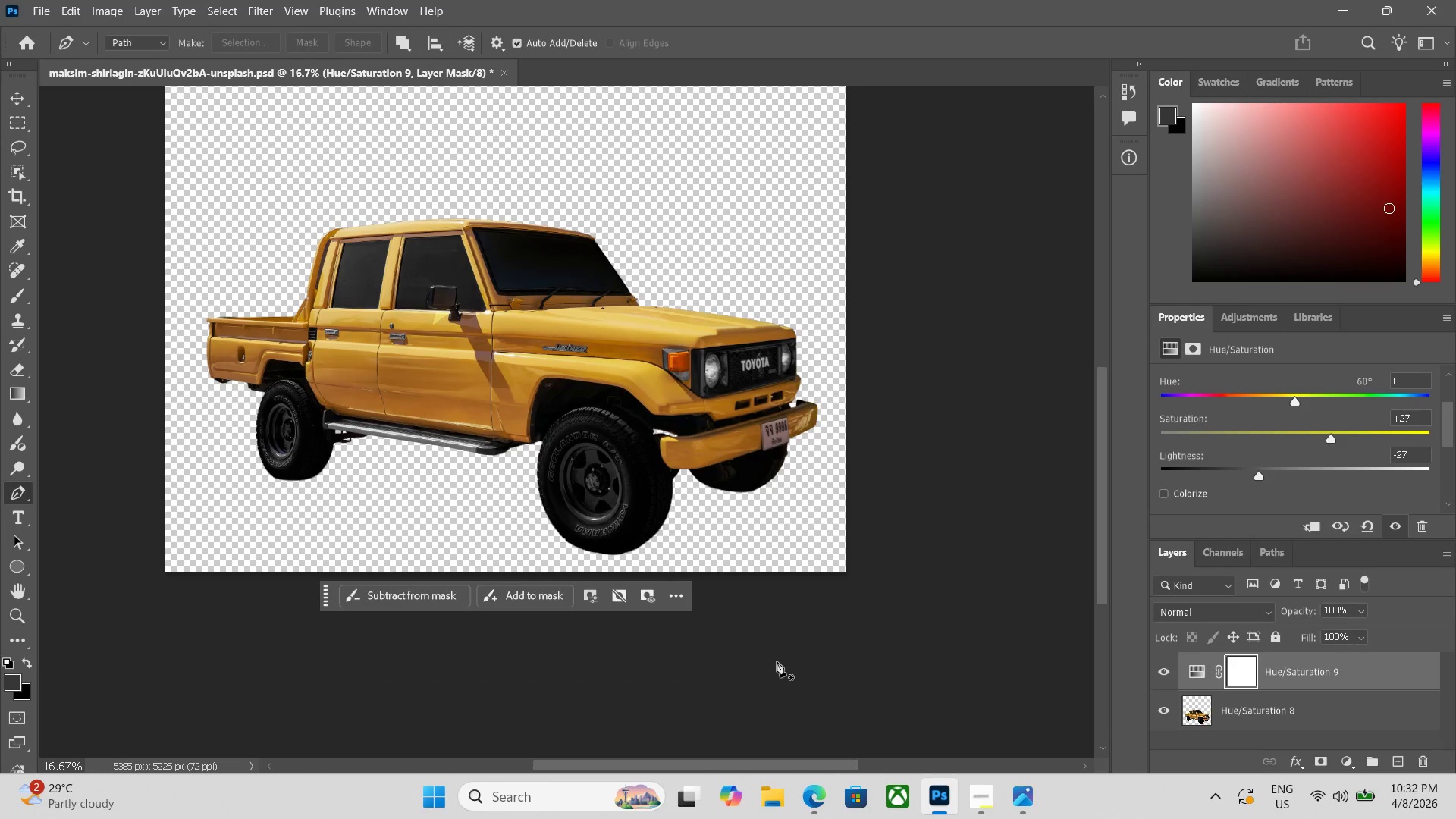 
key(Control+Equal)
 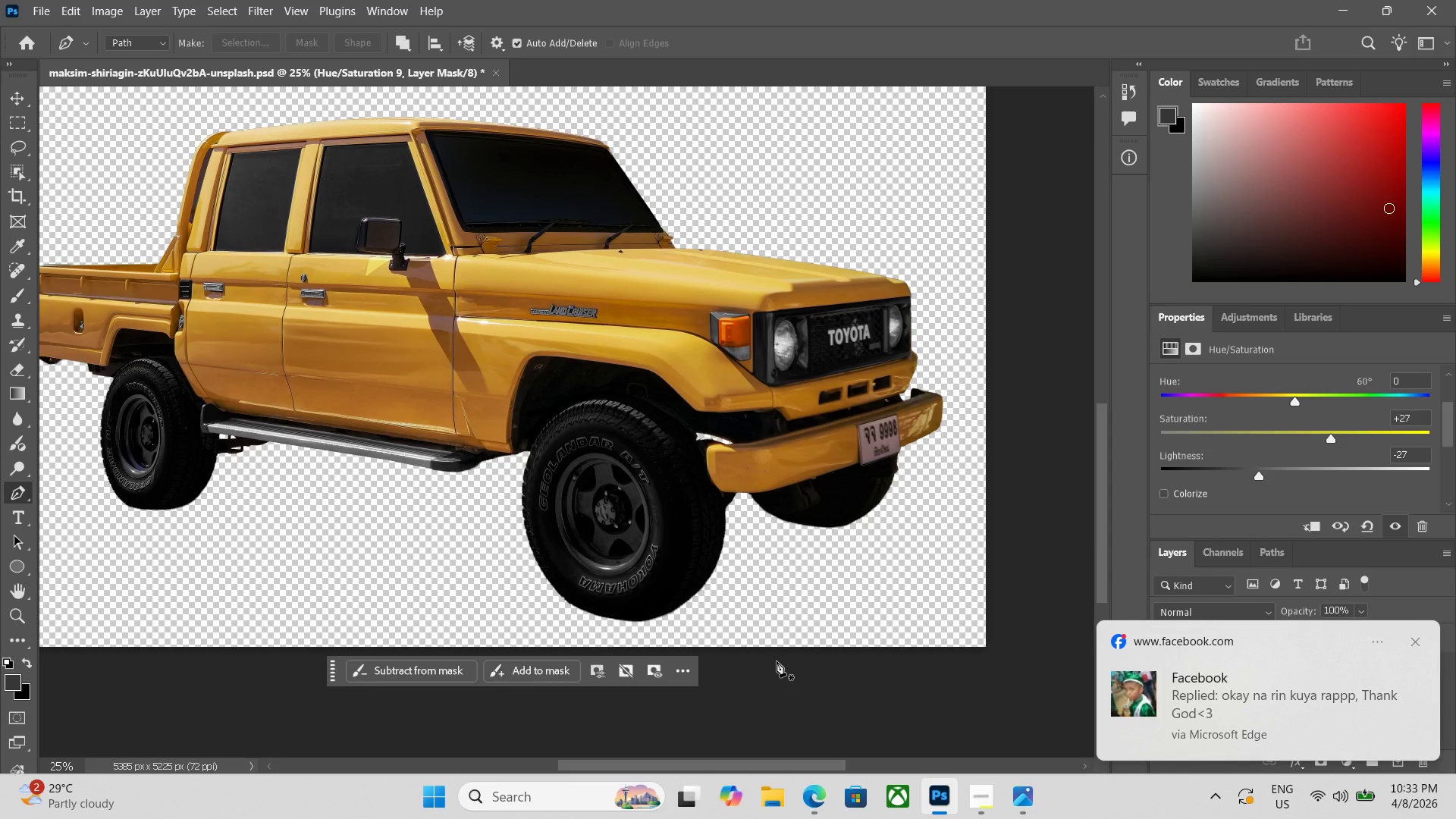 
wait(92.66)
 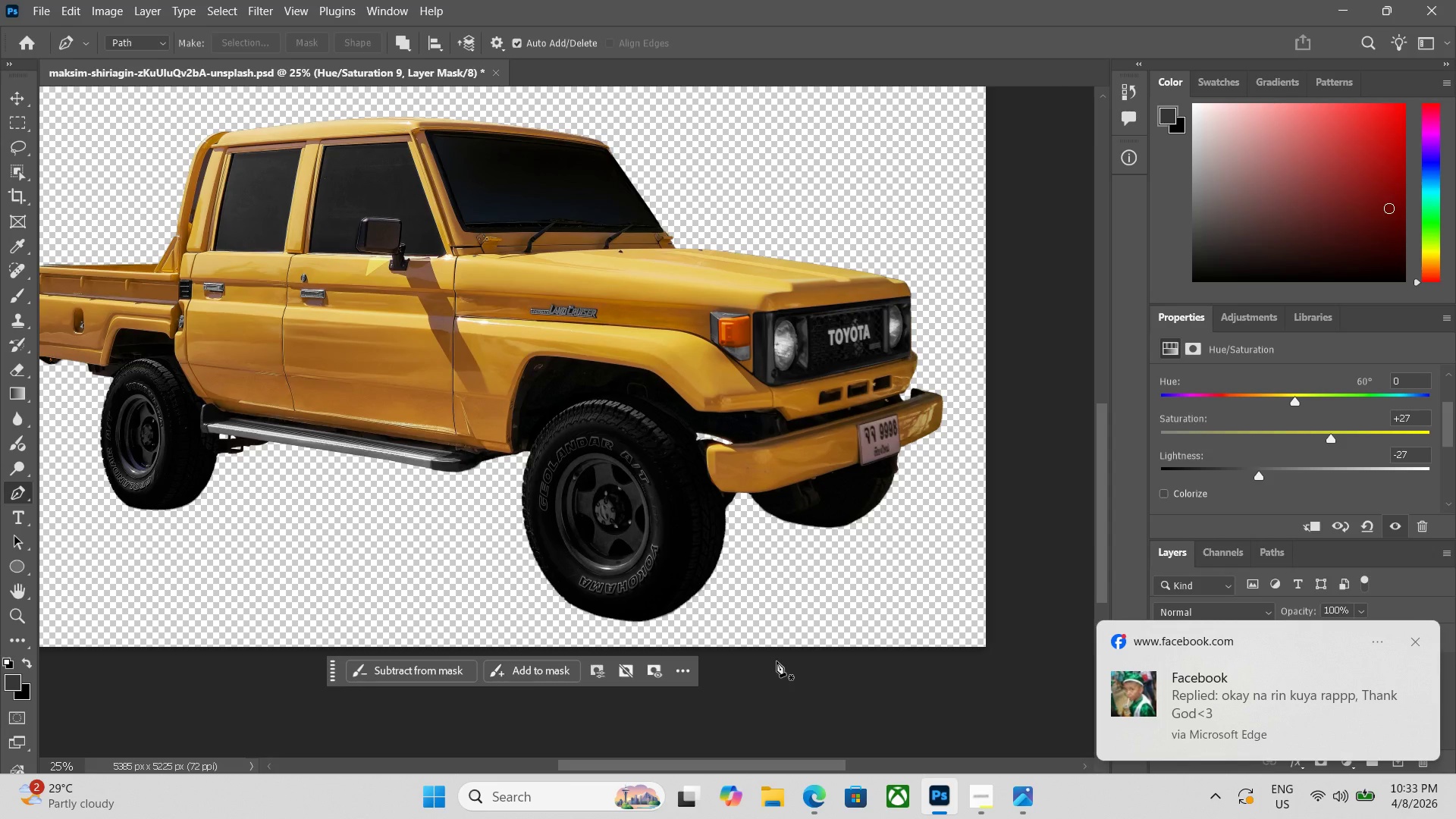 
hold_key(key=Space, duration=0.62)
 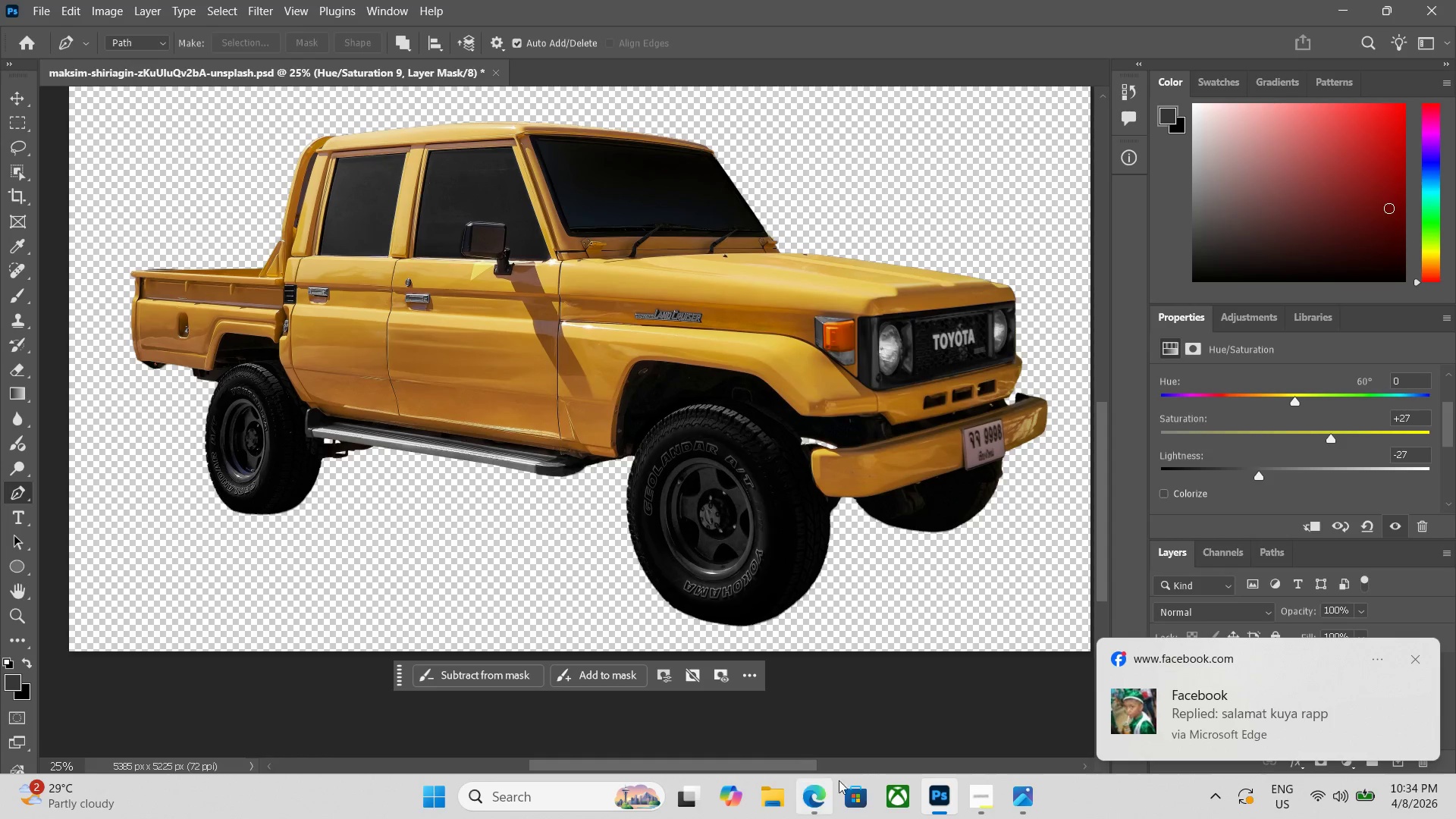 
left_click_drag(start_coordinate=[422, 298], to_coordinate=[527, 303])
 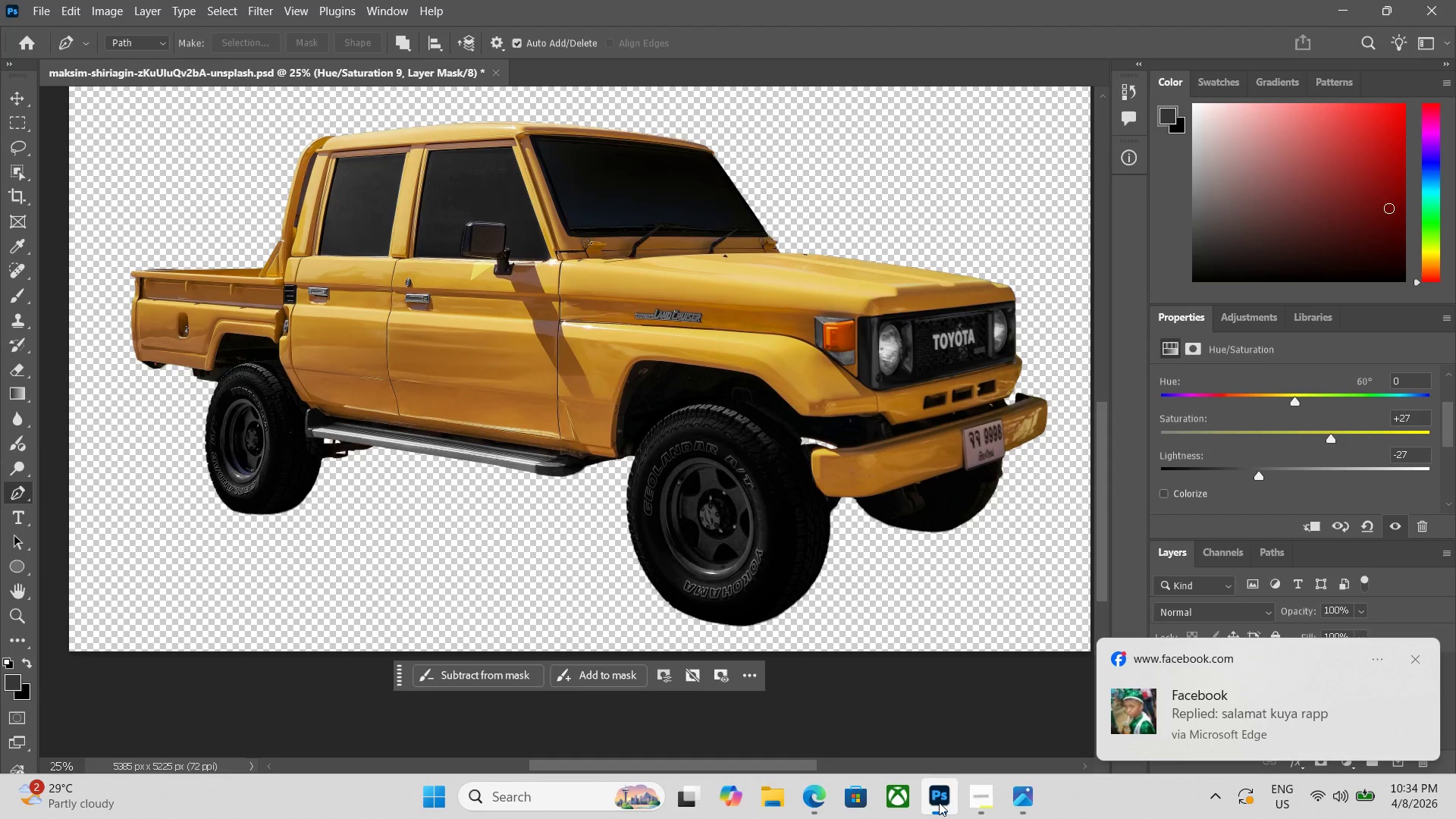 
double_click([939, 802])
 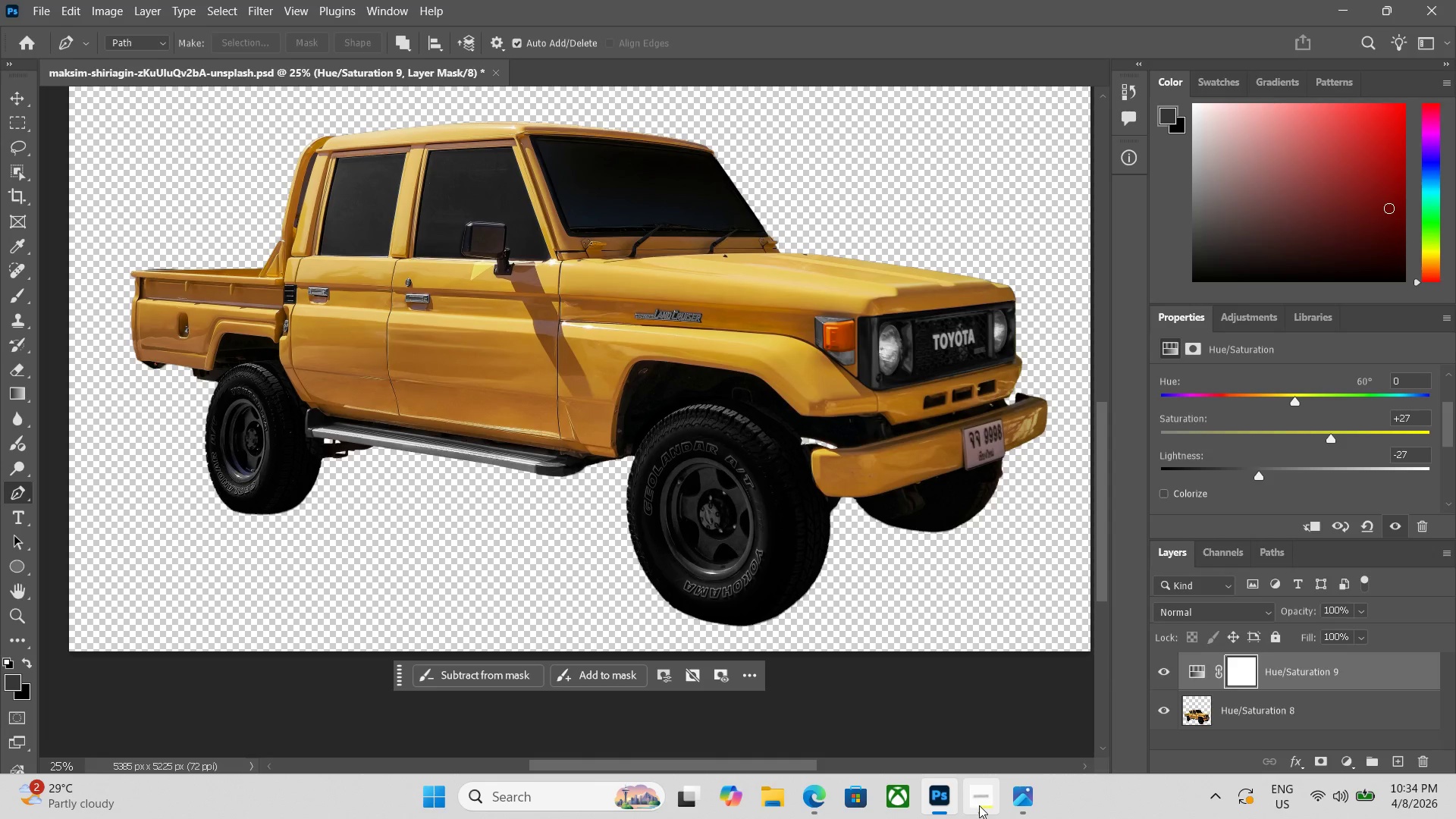 
left_click([981, 805])